 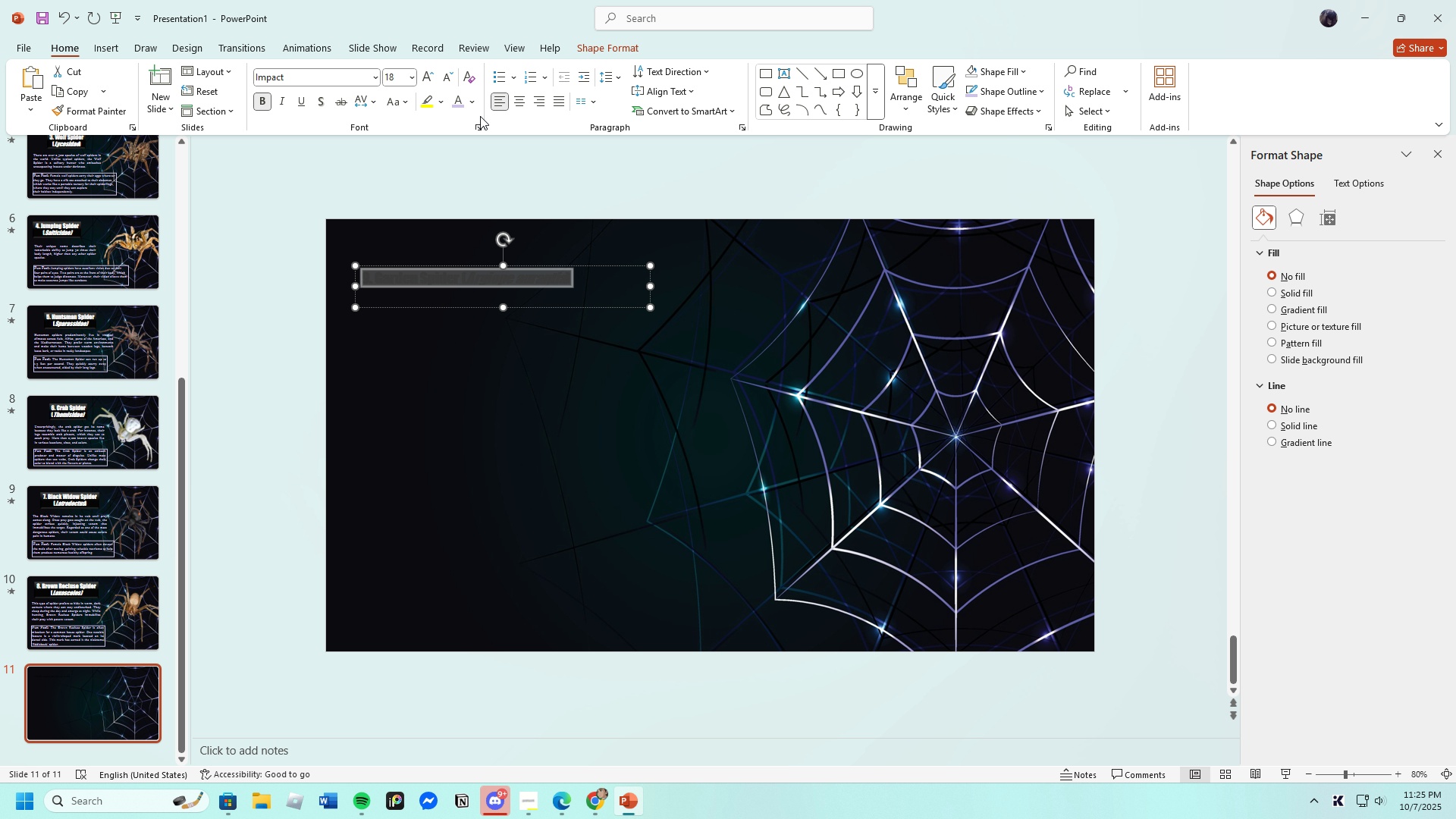 
left_click([410, 79])
 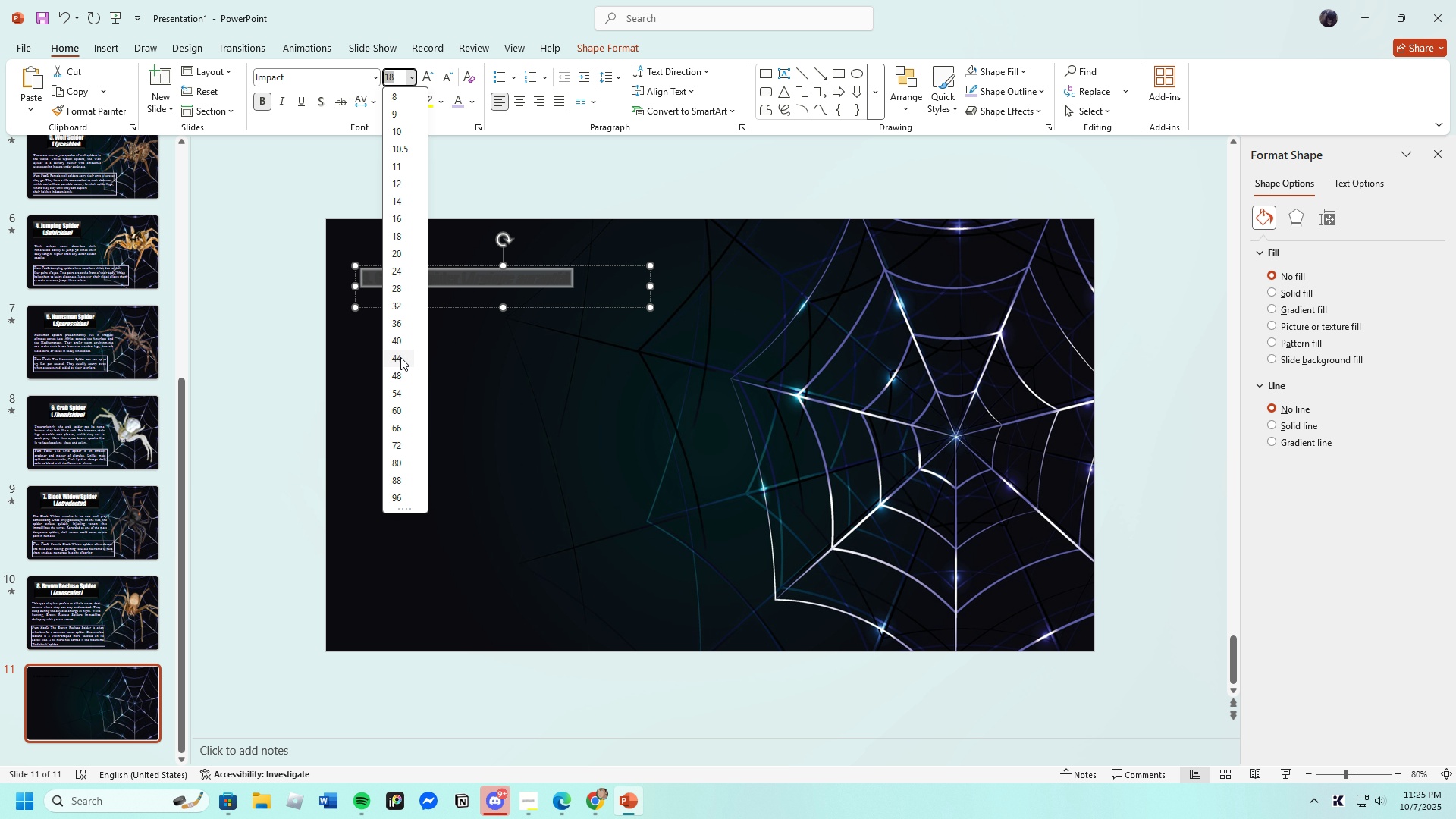 
left_click([400, 357])
 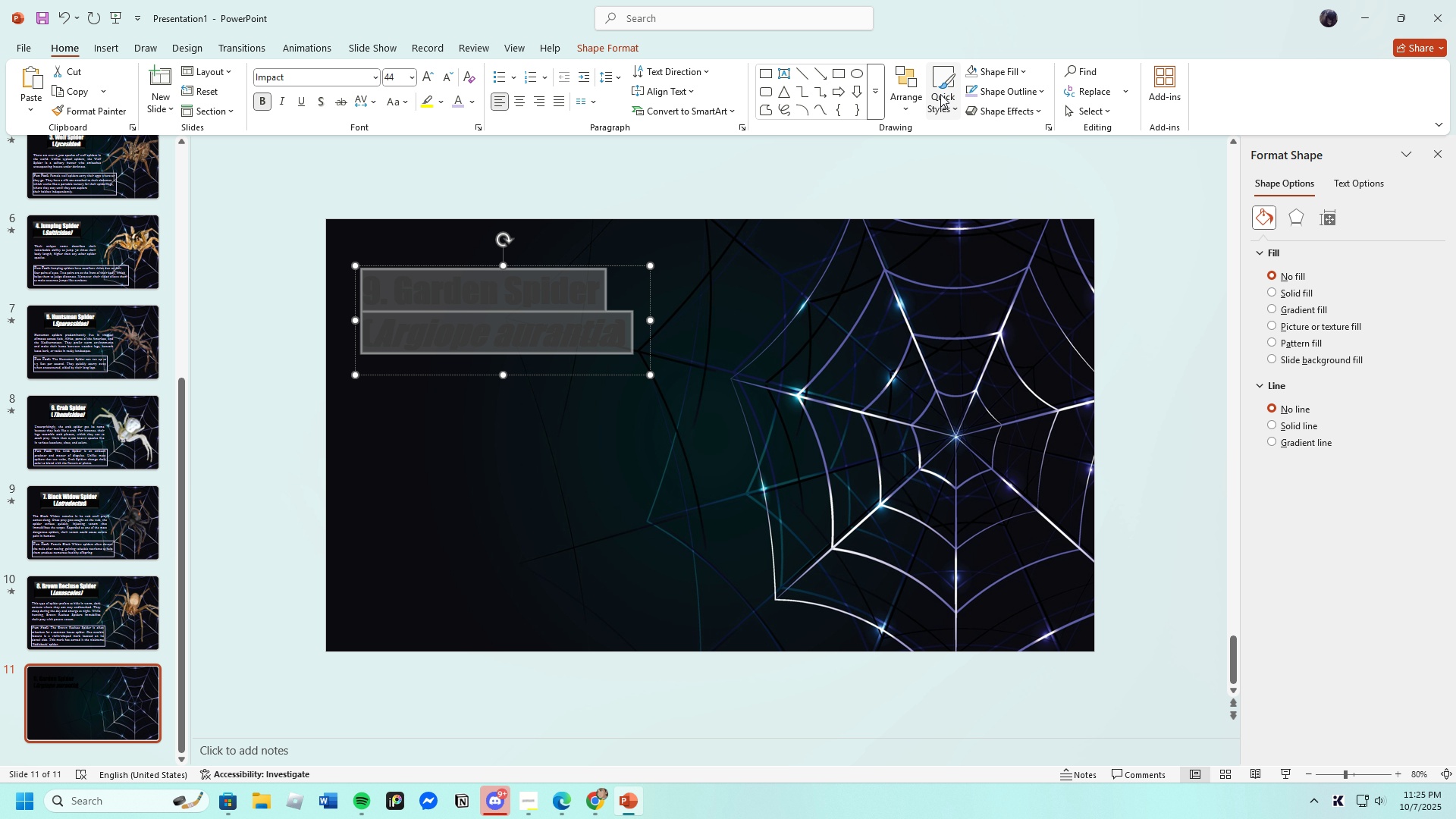 
left_click([940, 77])
 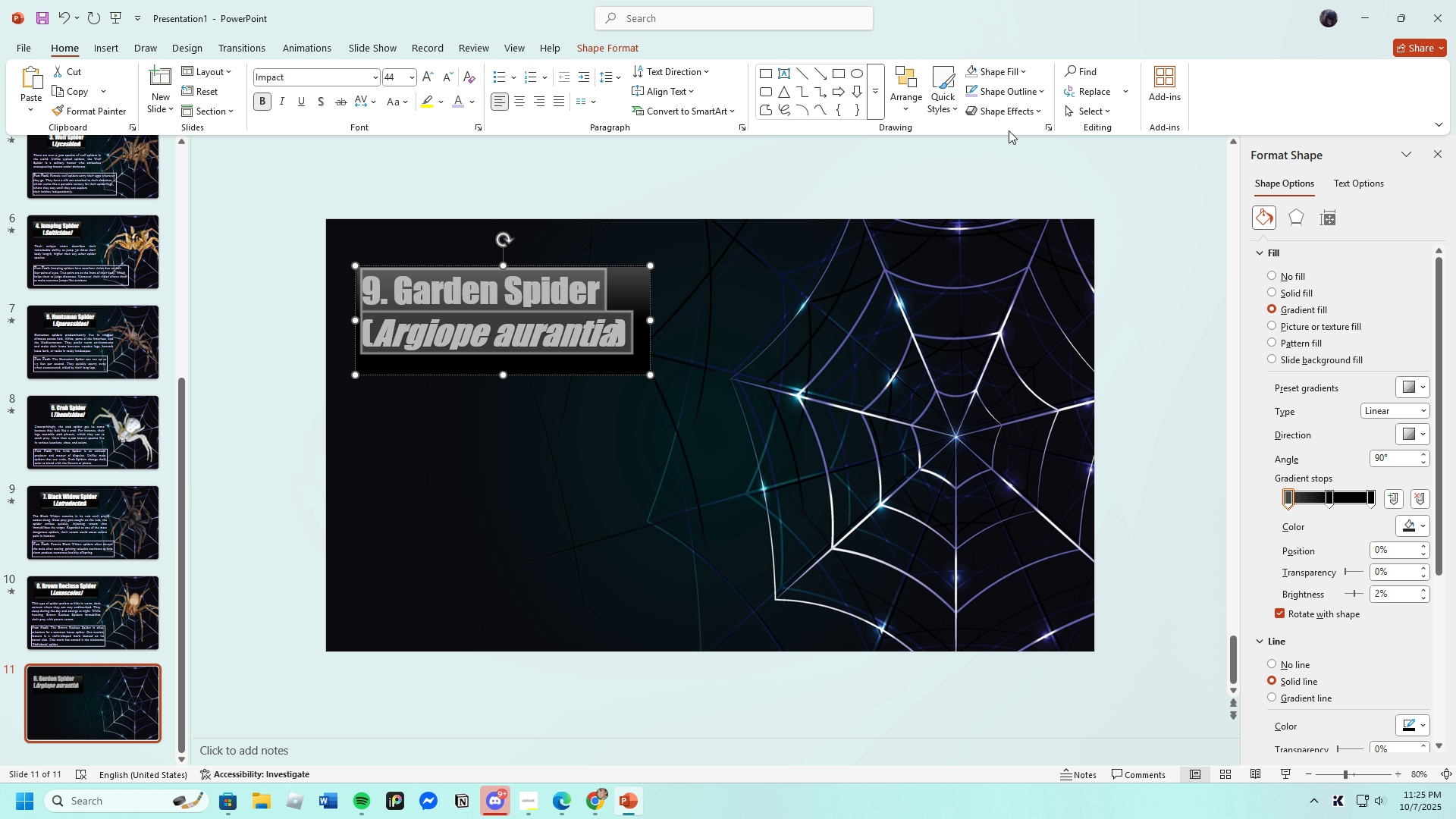 
left_click([1007, 113])
 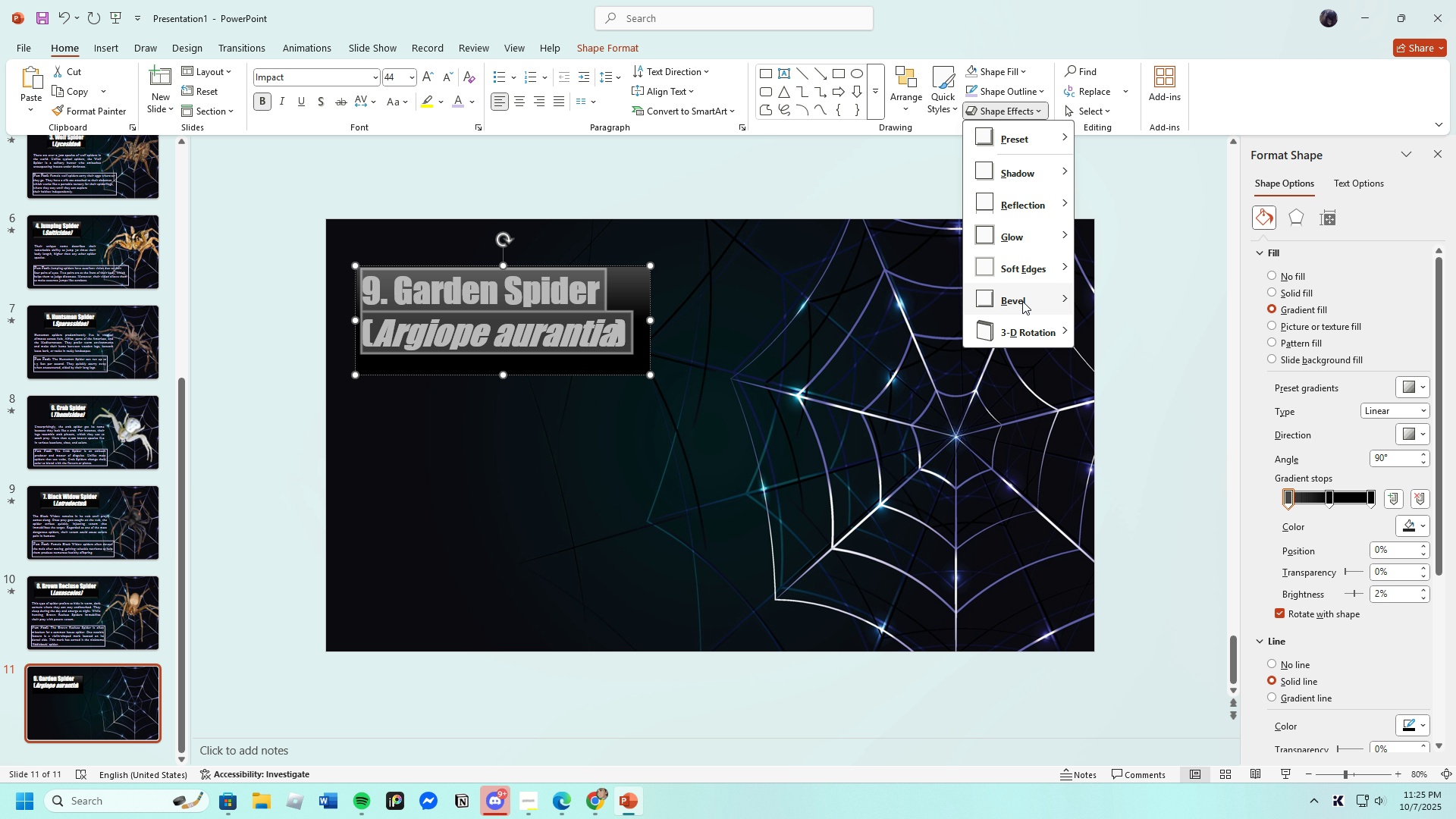 
left_click([1021, 300])
 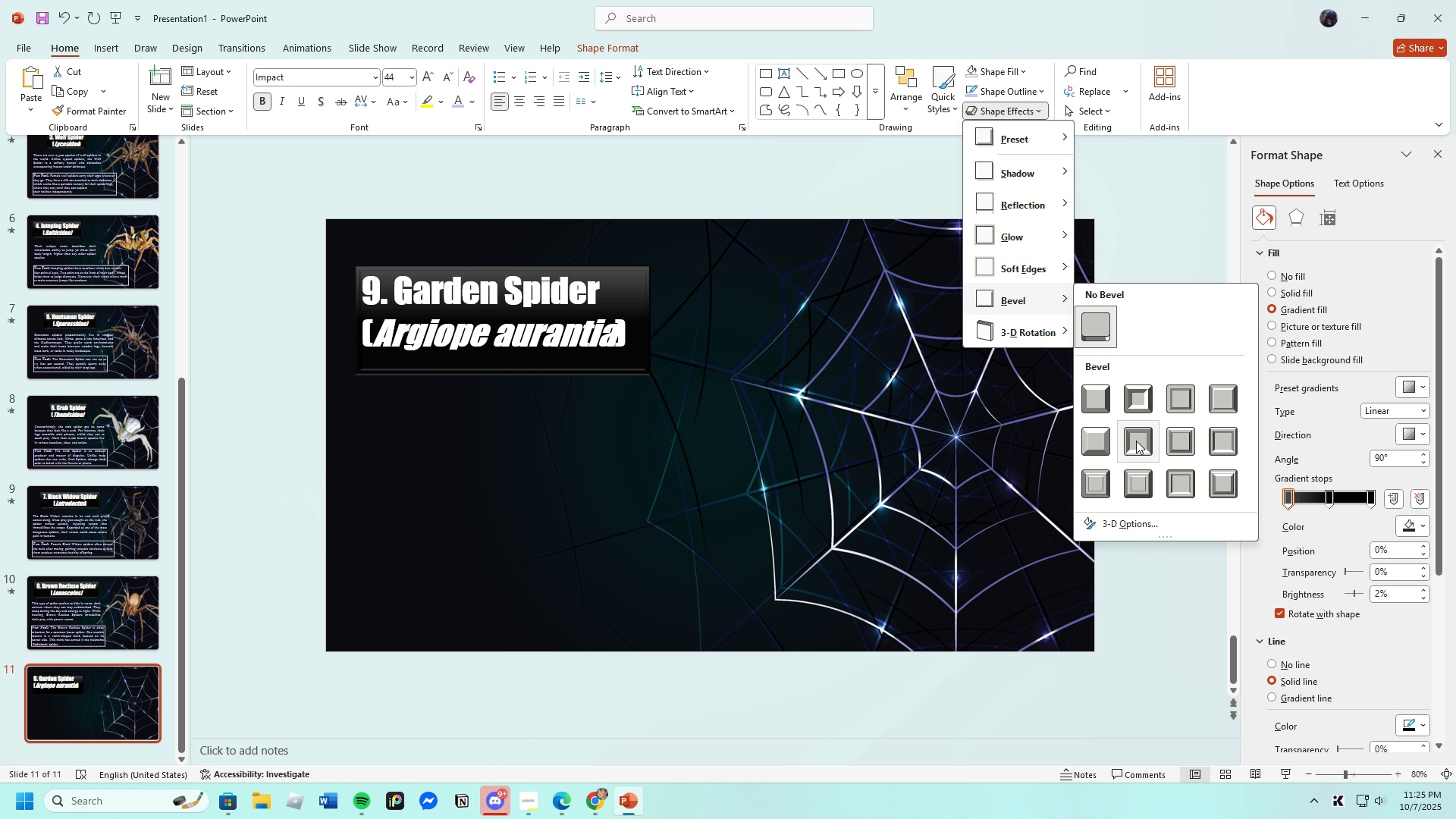 
left_click([1138, 439])
 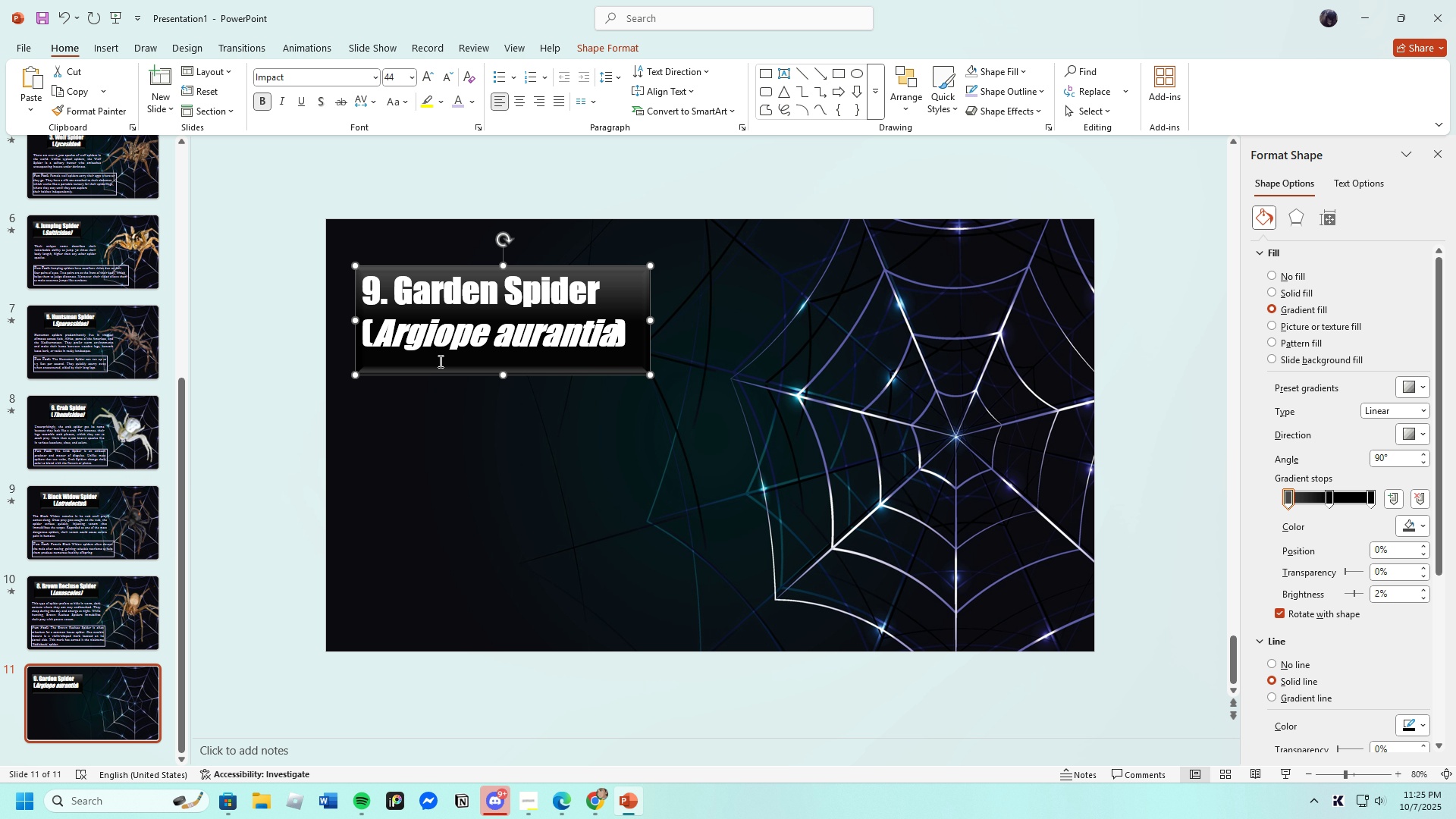 
left_click([439, 361])
 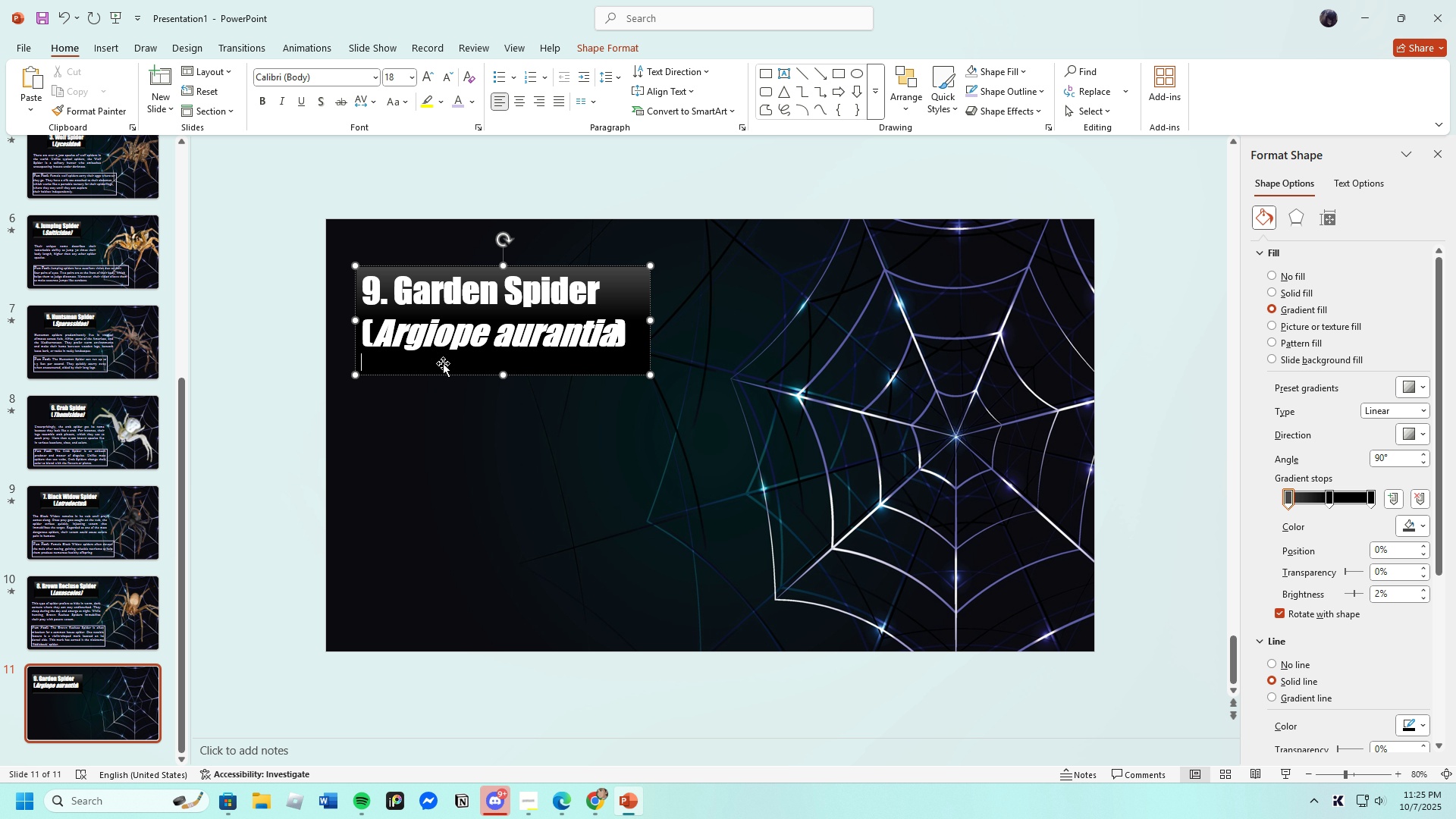 
key(Backspace)
 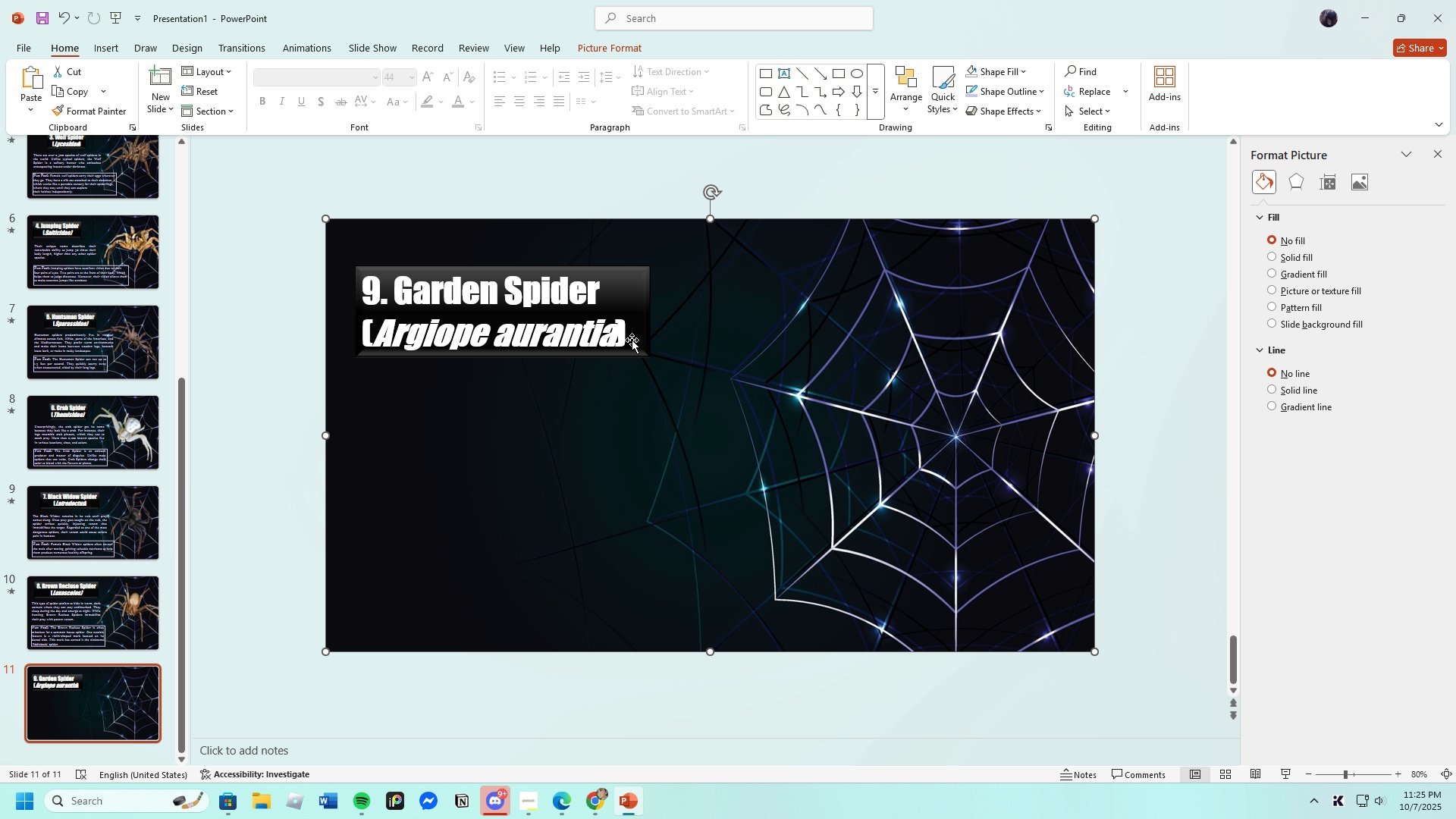 
double_click([632, 340])
 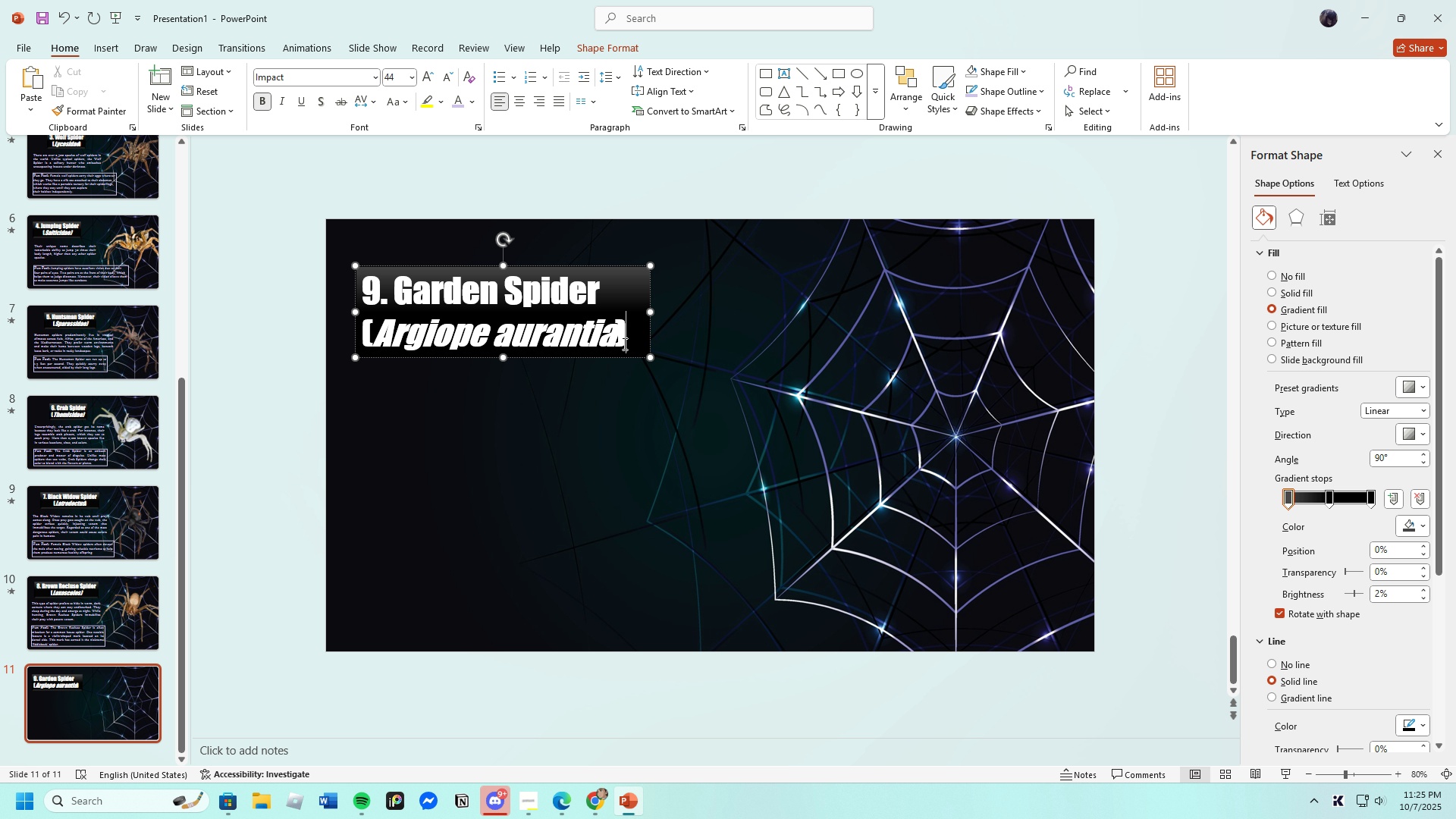 
key(Backspace)